 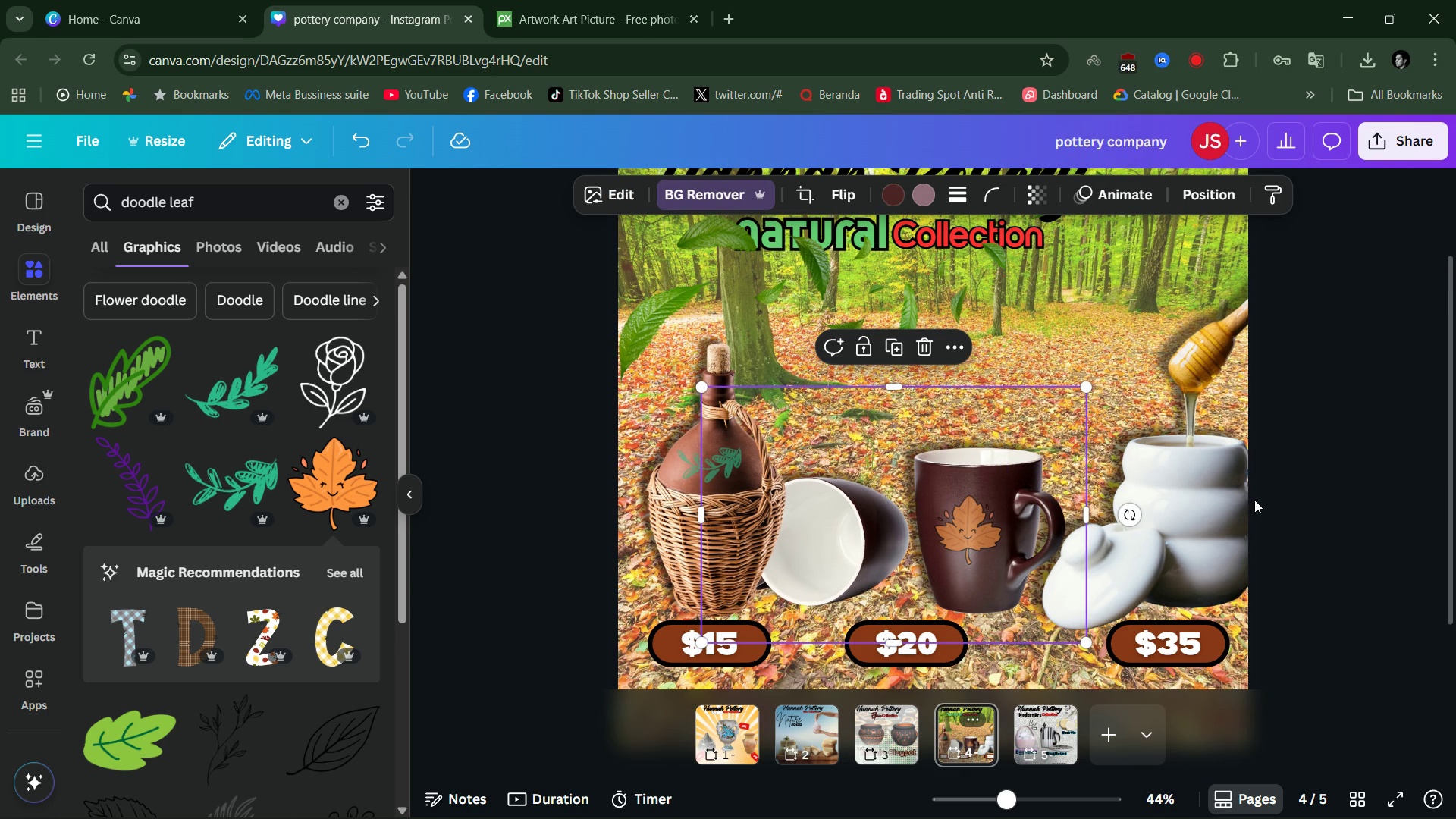 
double_click([237, 209])
 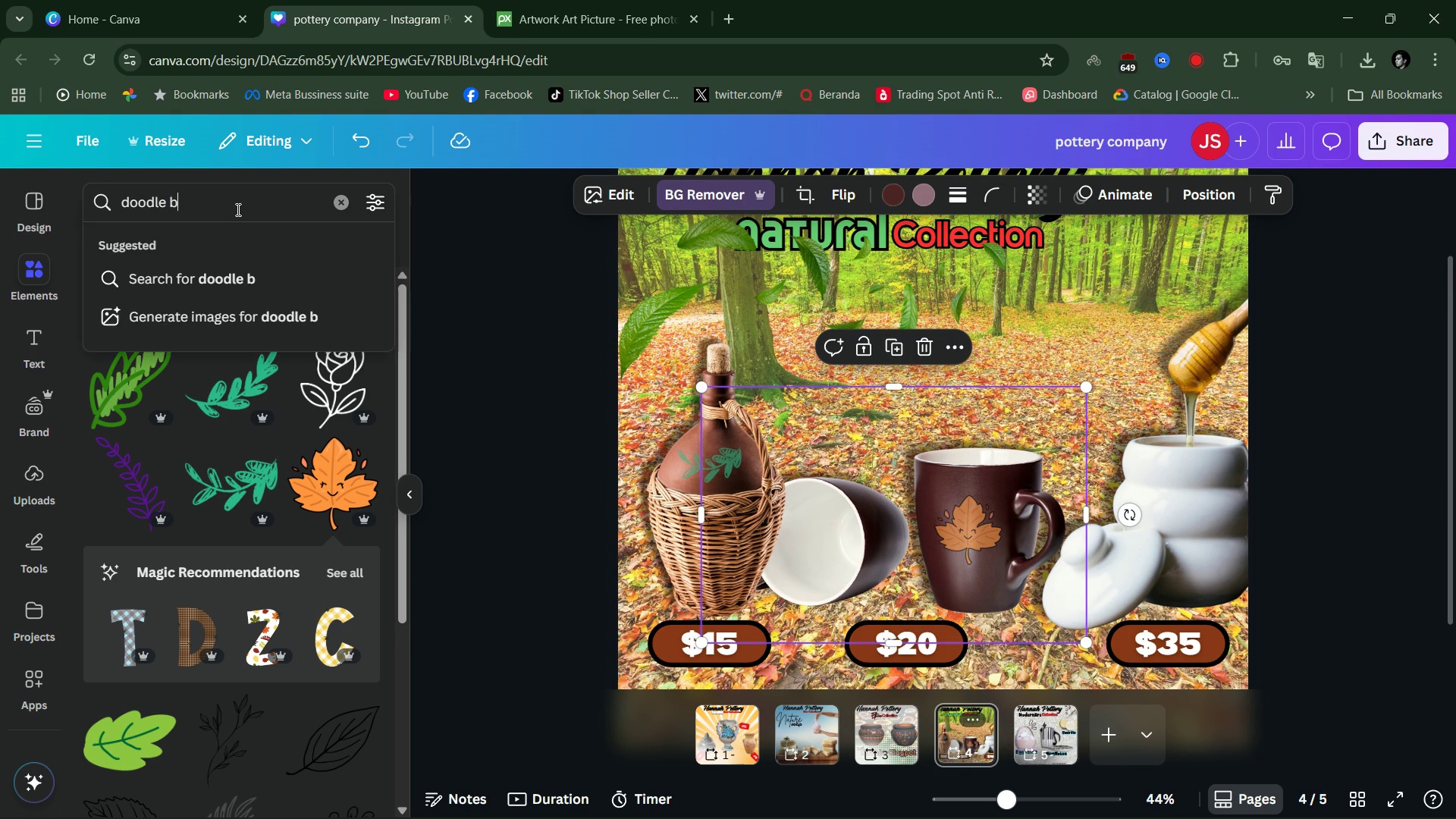 
type(bee)
 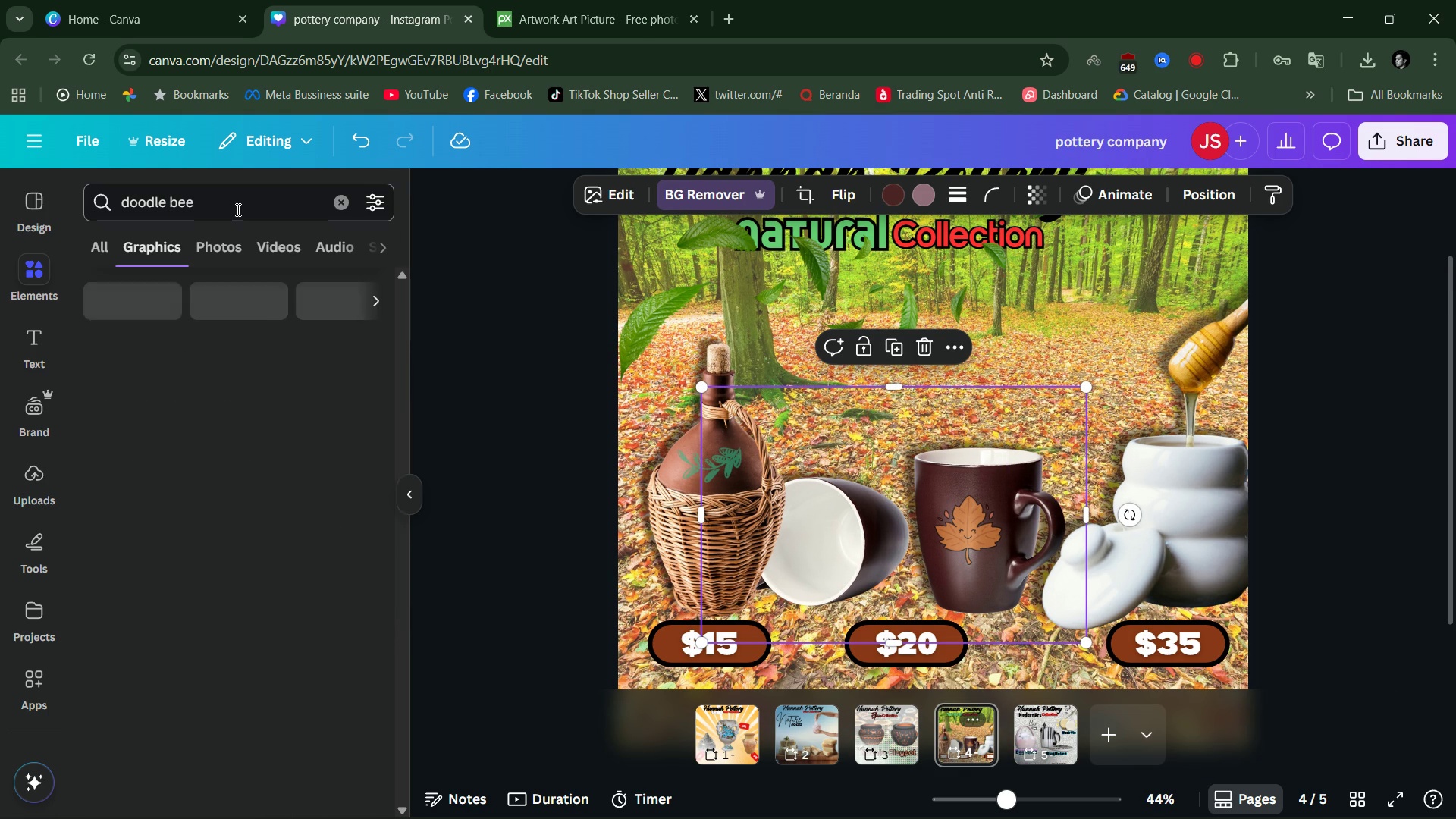 
key(Enter)
 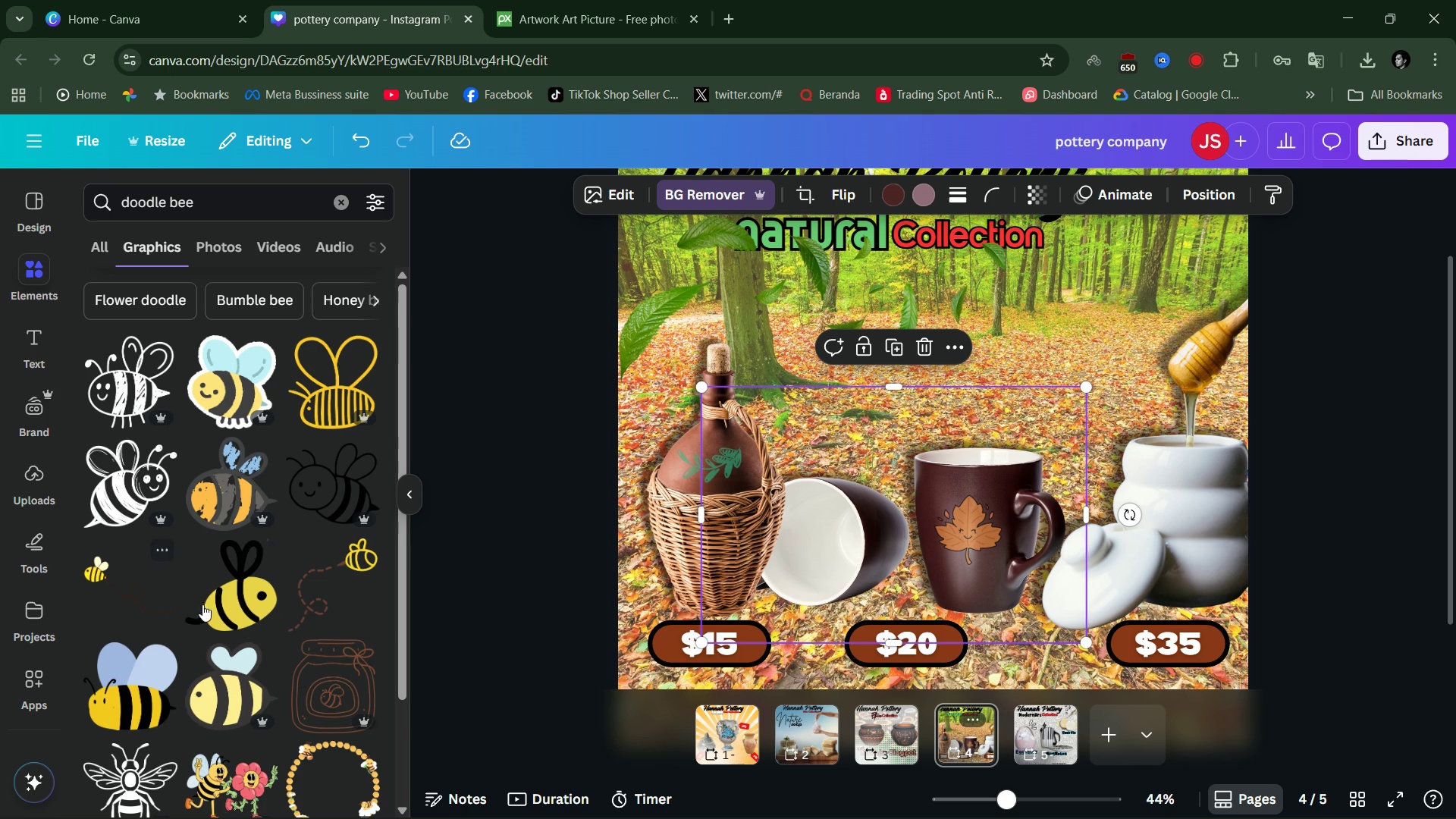 
scroll: coordinate [281, 639], scroll_direction: down, amount: 2.0
 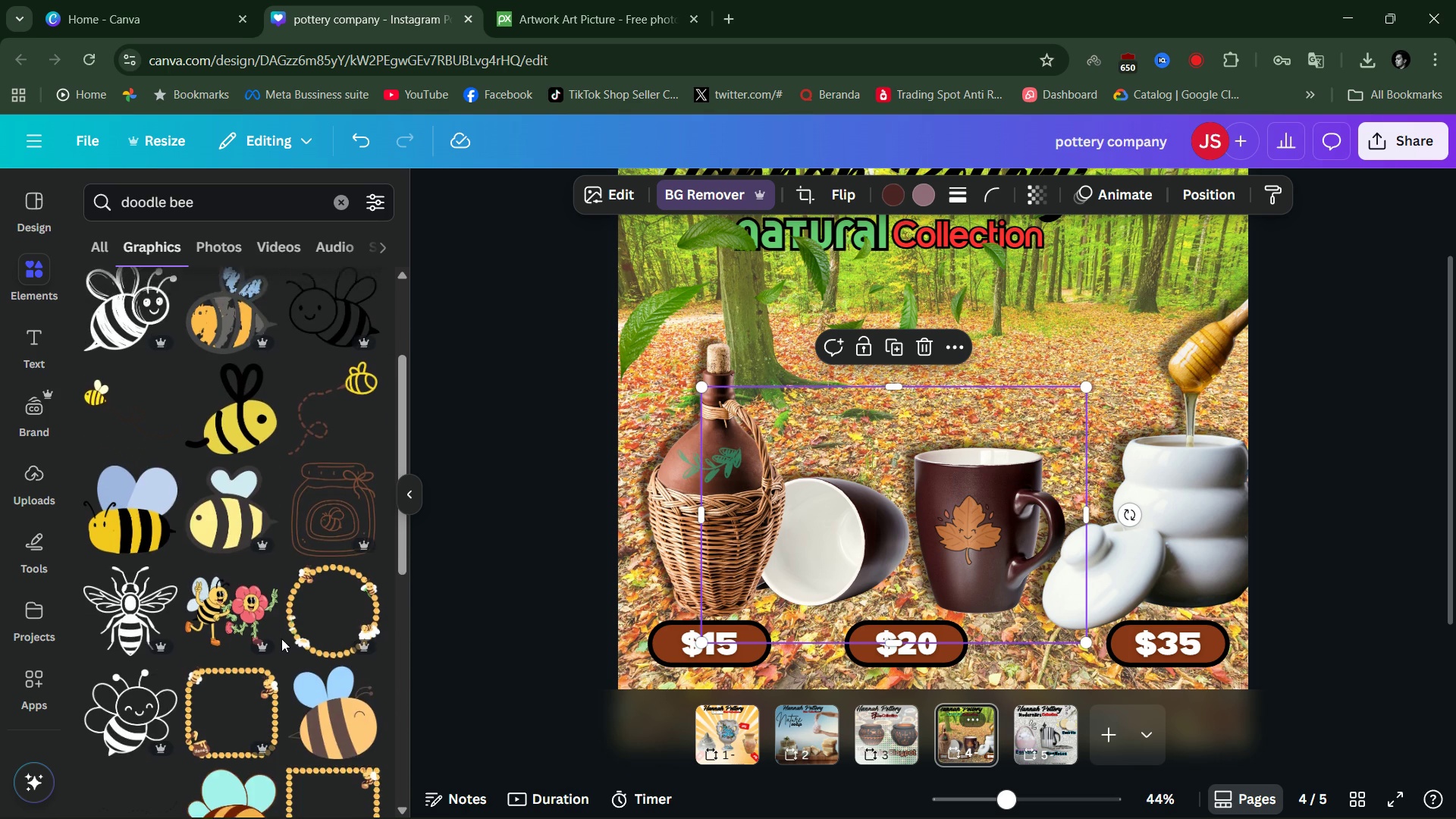 
scroll: coordinate [281, 639], scroll_direction: up, amount: 4.0
 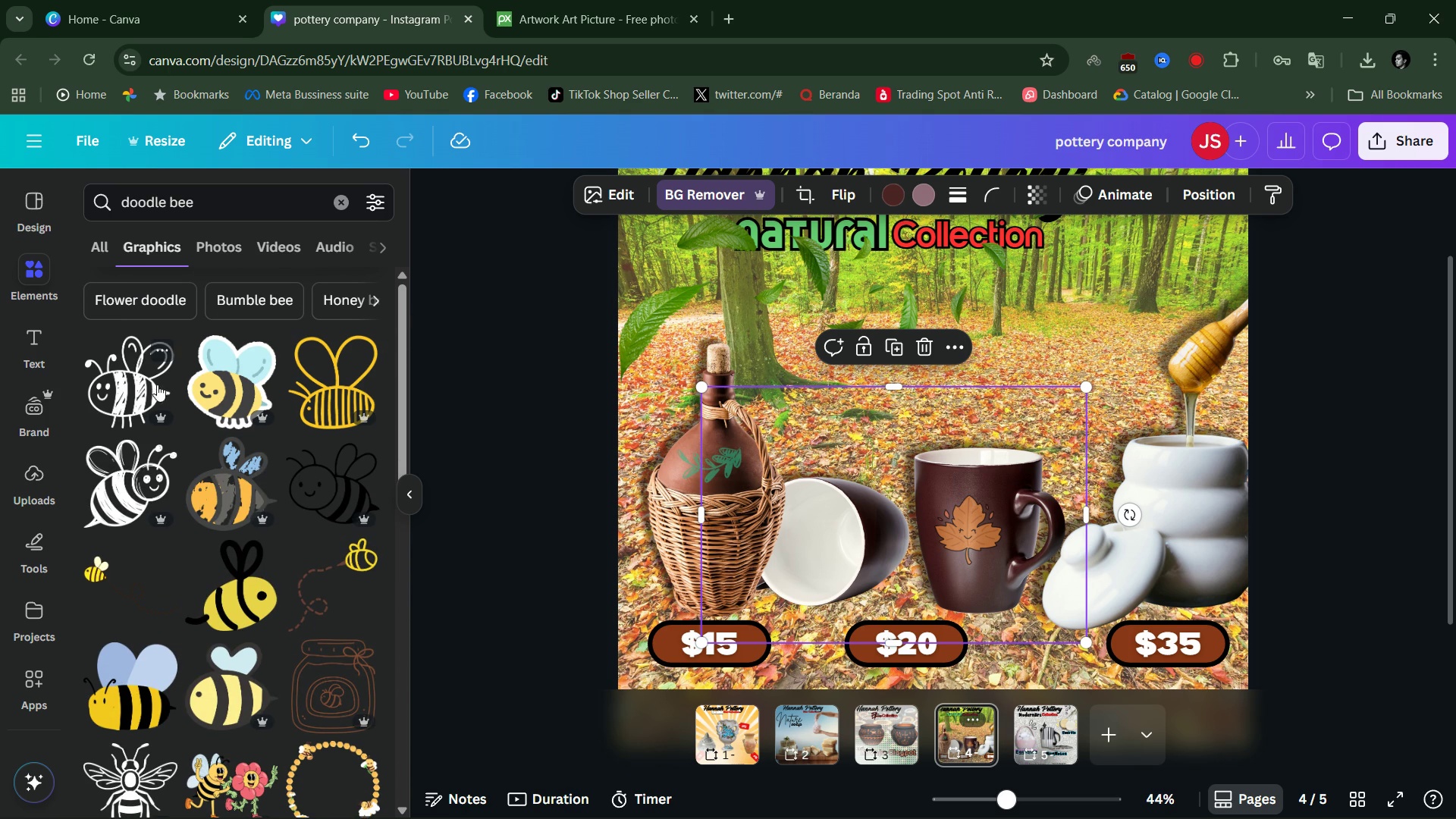 
left_click([149, 387])